 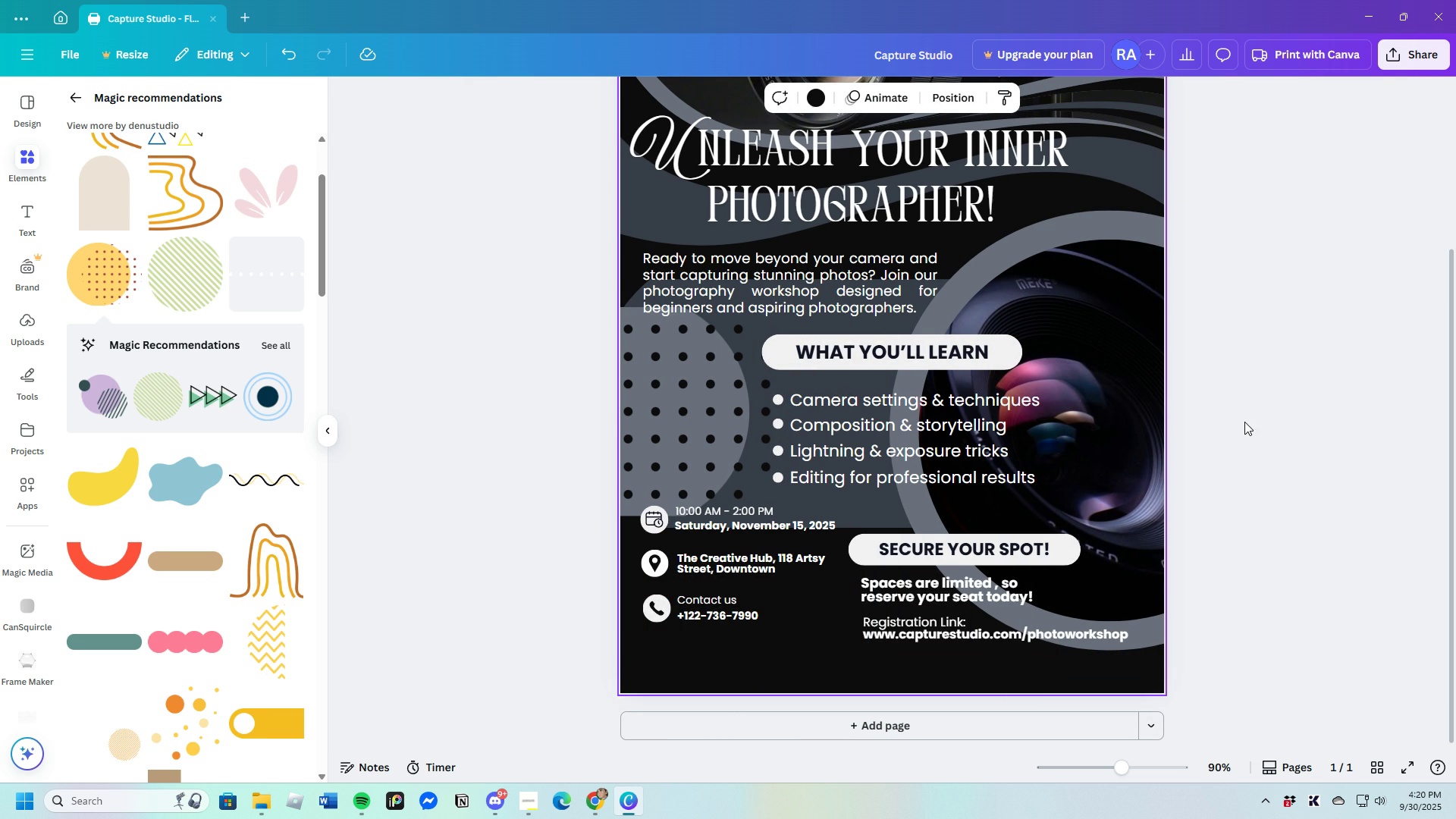 
left_click([692, 411])
 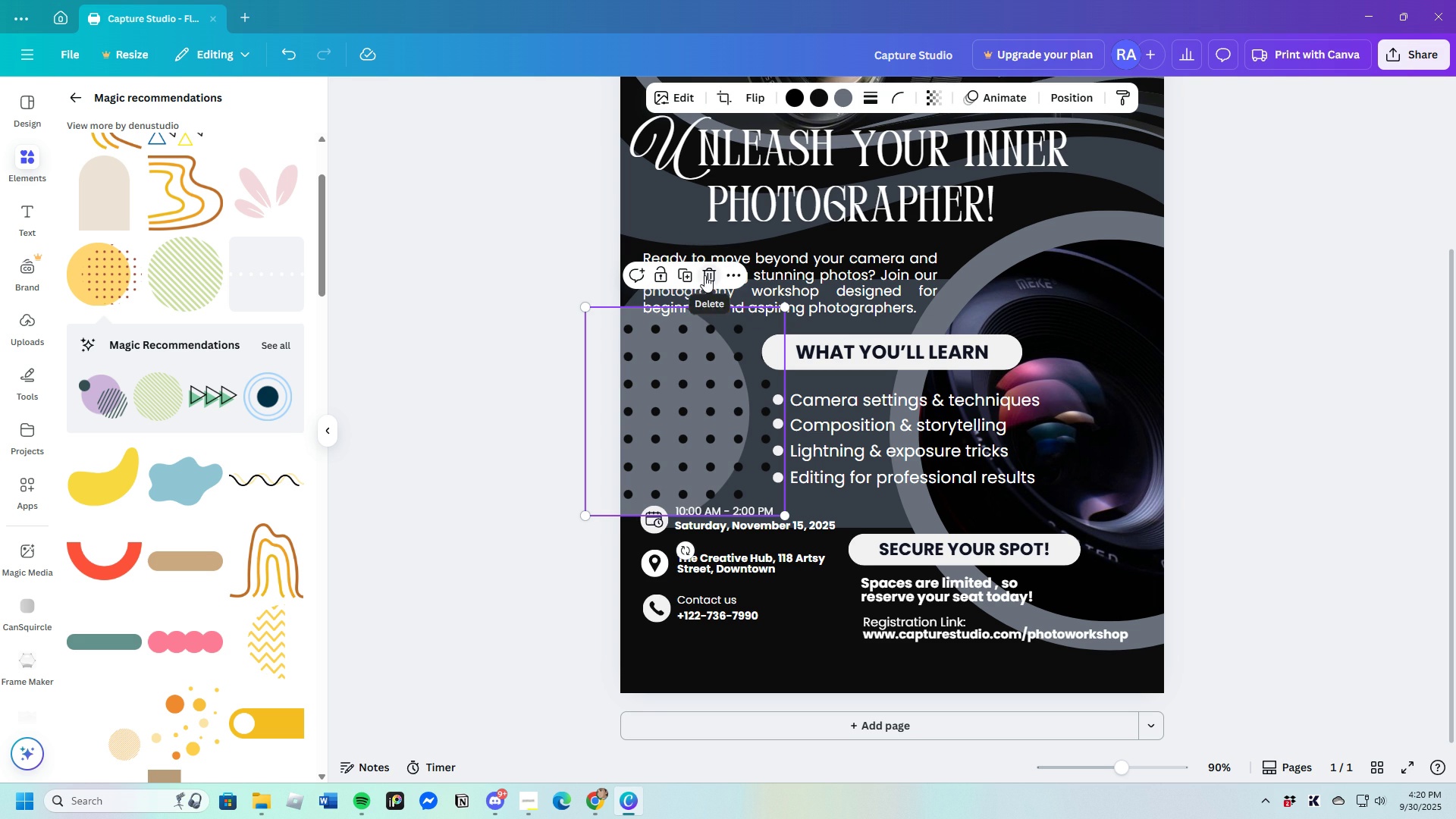 
left_click([704, 275])
 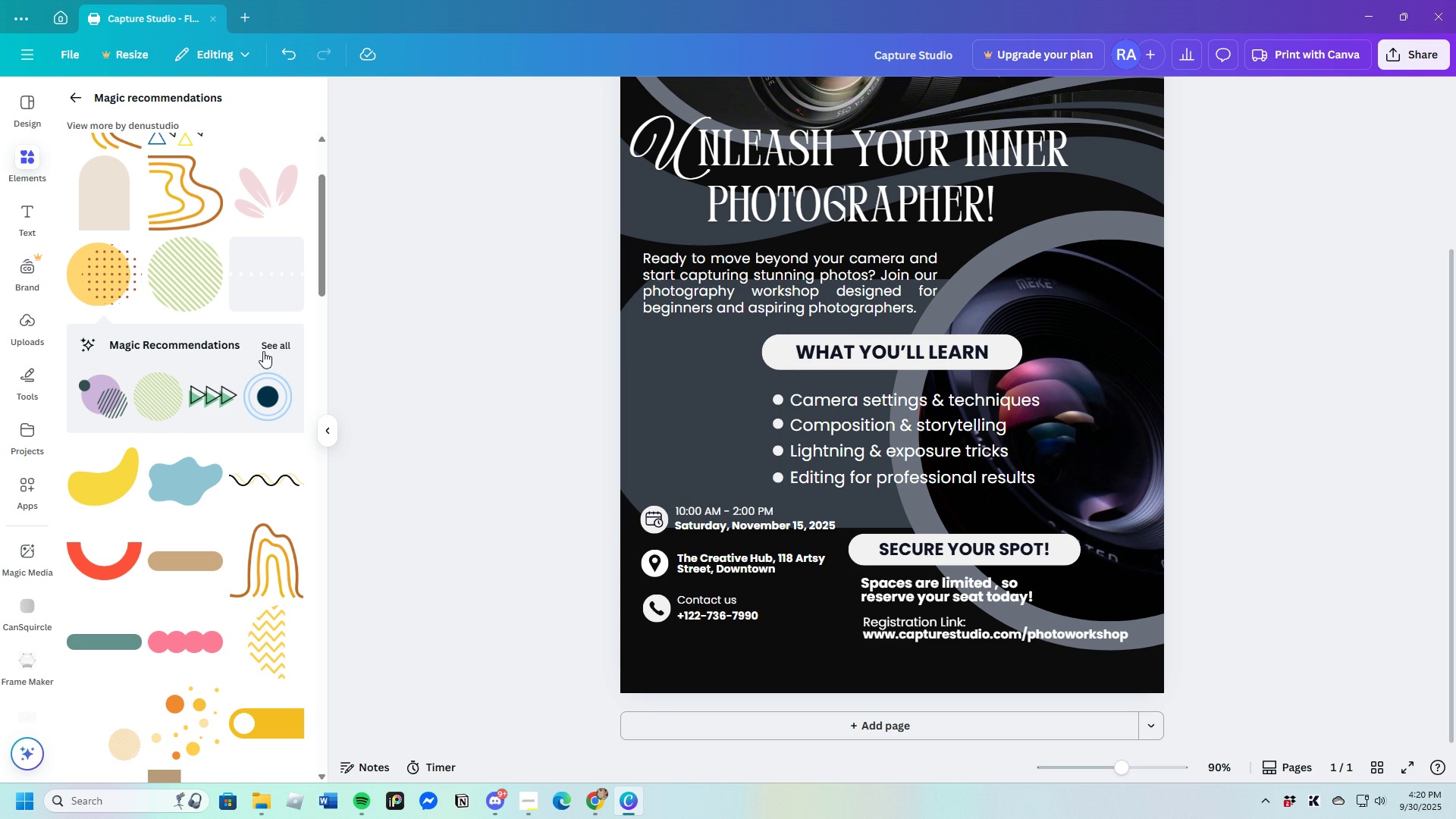 
left_click([266, 347])
 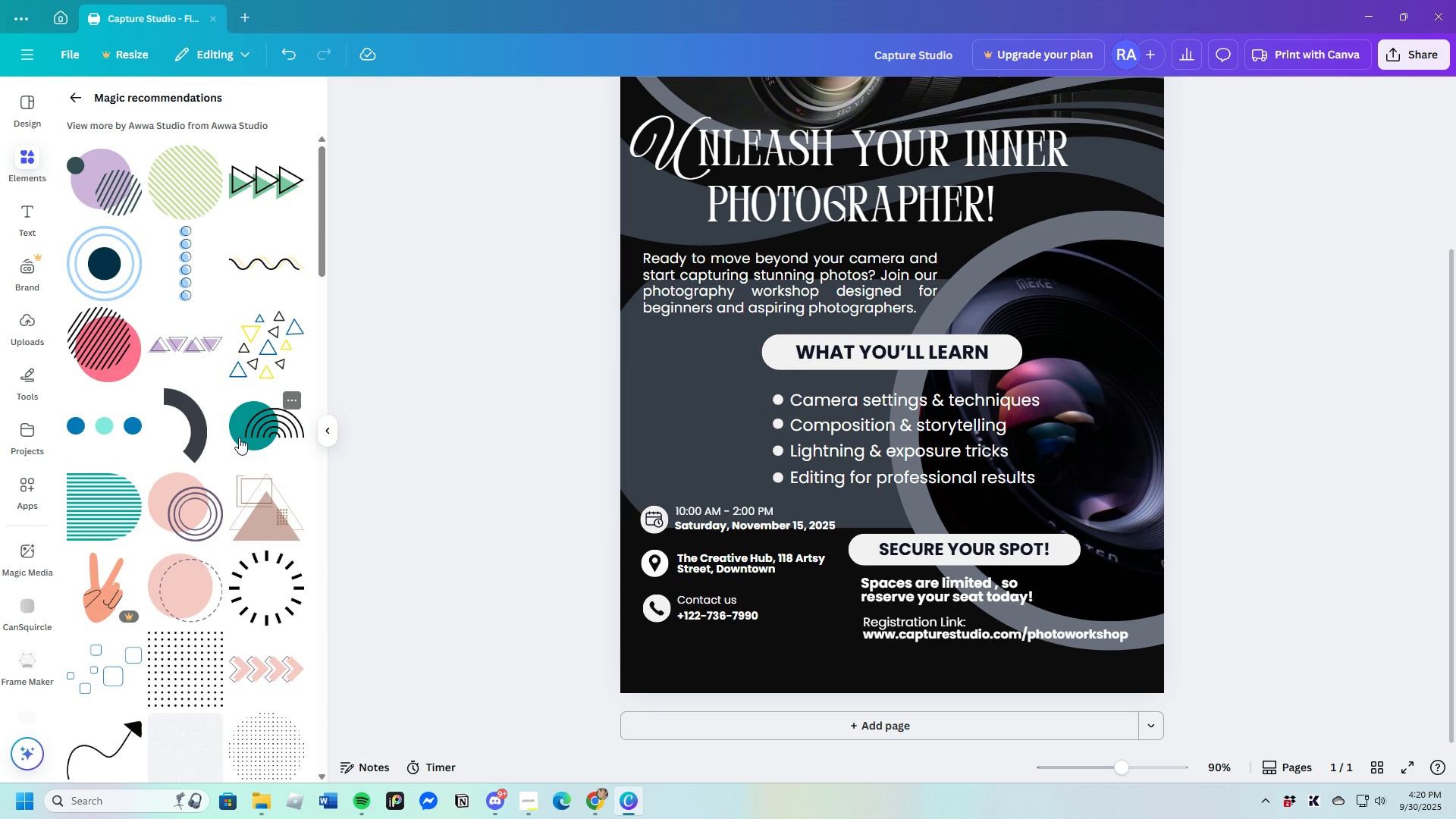 
scroll: coordinate [223, 590], scroll_direction: down, amount: 2.0
 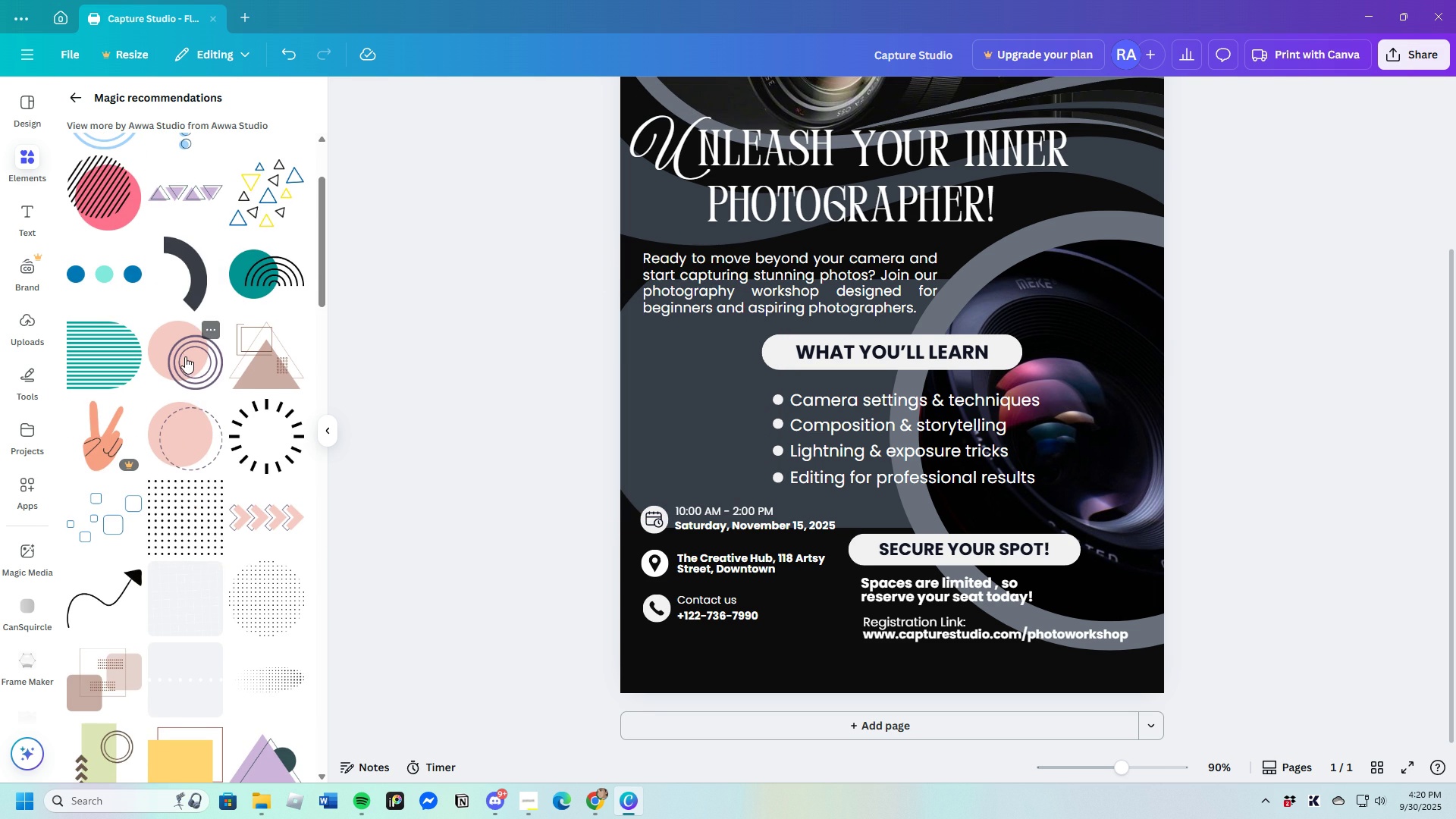 
left_click([183, 356])